 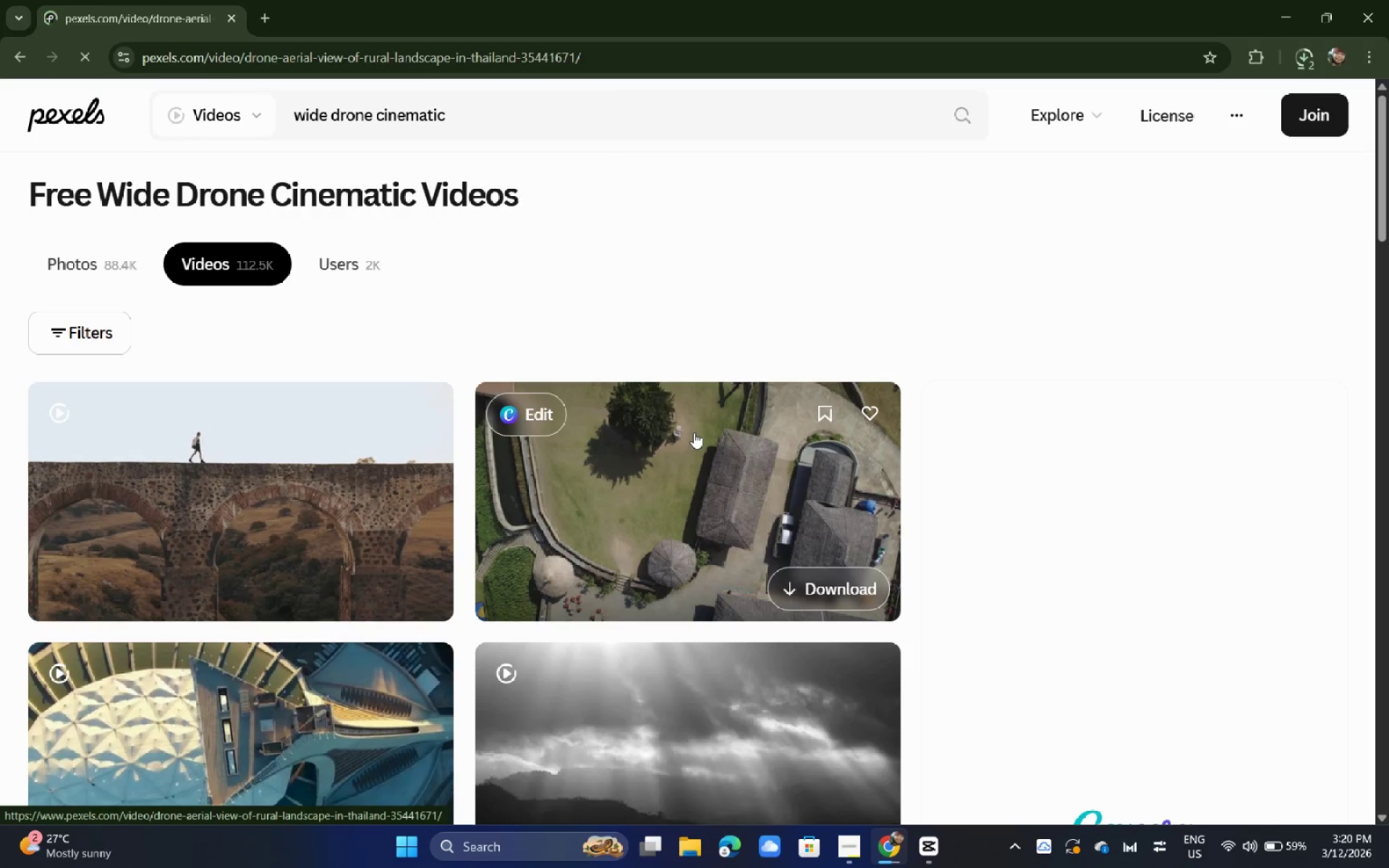 
left_click([686, 464])
 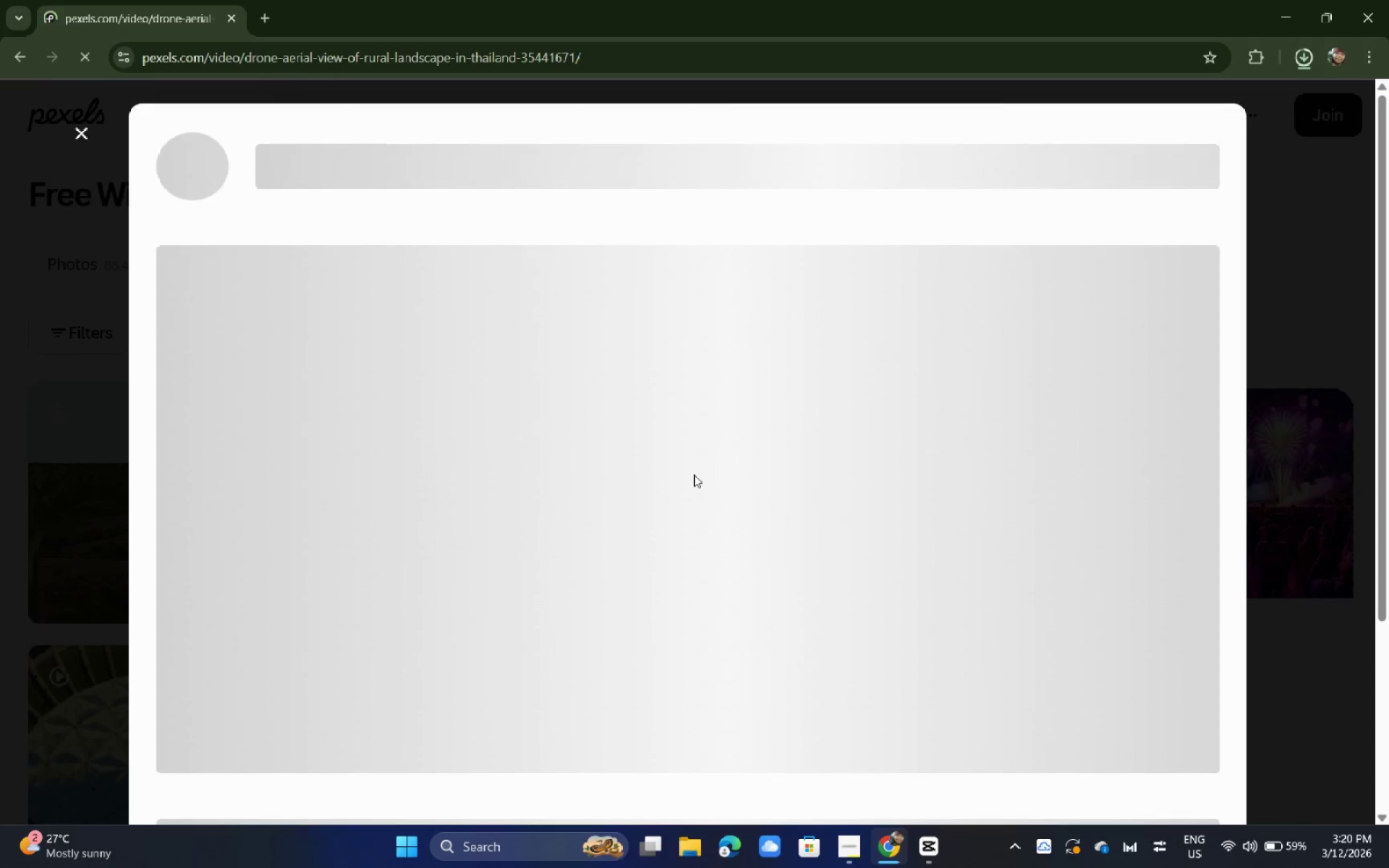 
wait(18.98)
 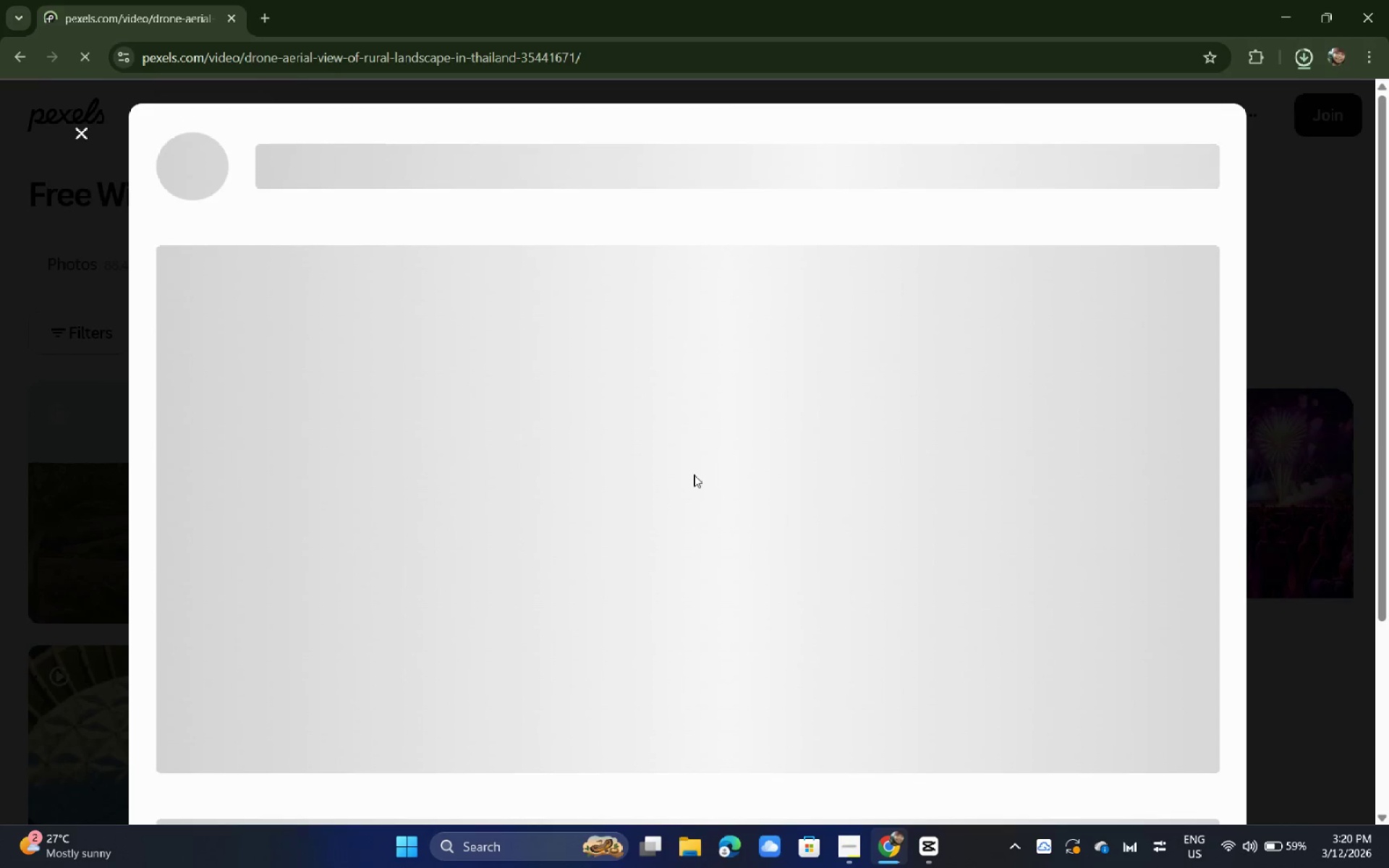 
left_click_drag(start_coordinate=[545, 190], to_coordinate=[539, 187])
 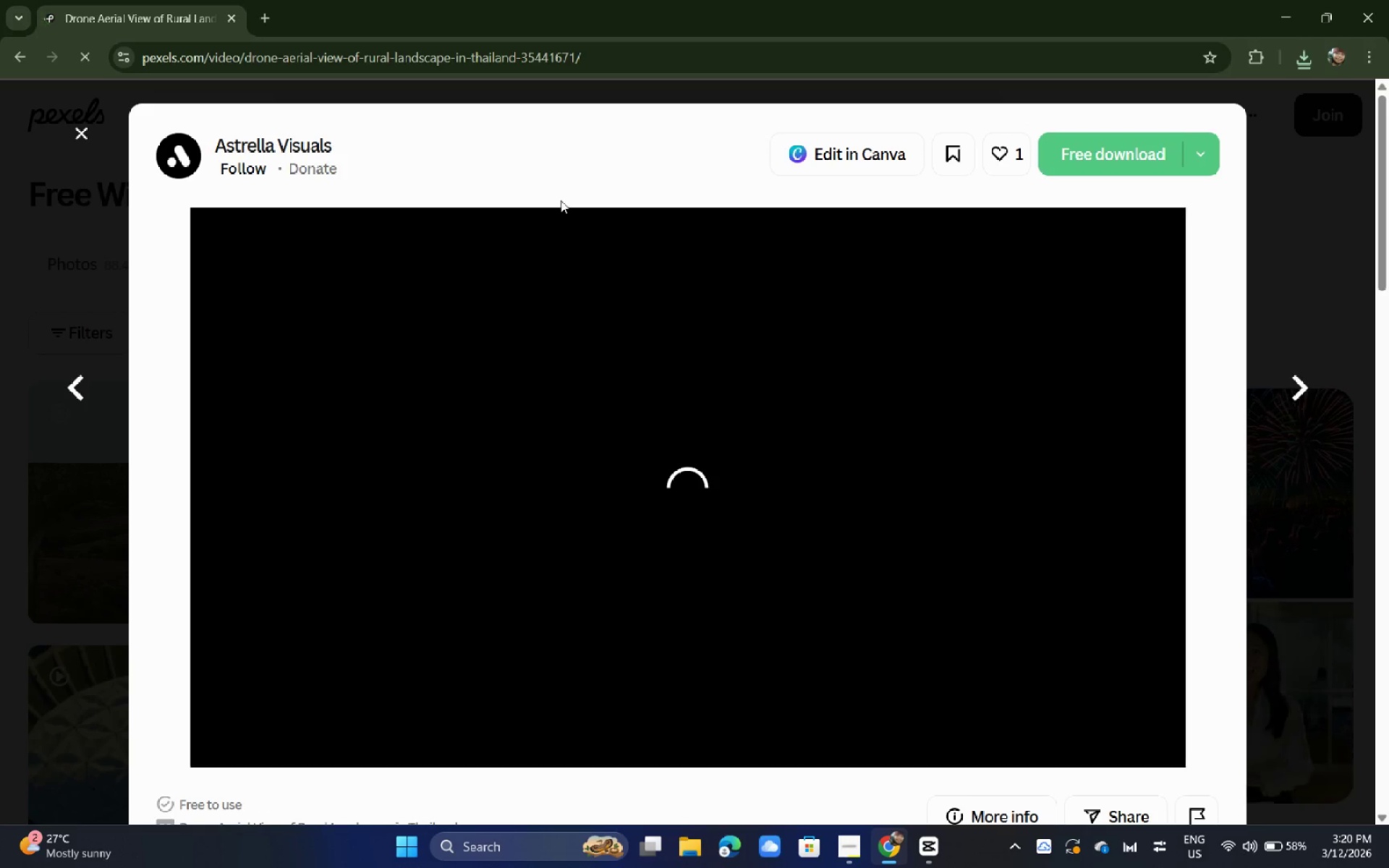 
wait(6.02)
 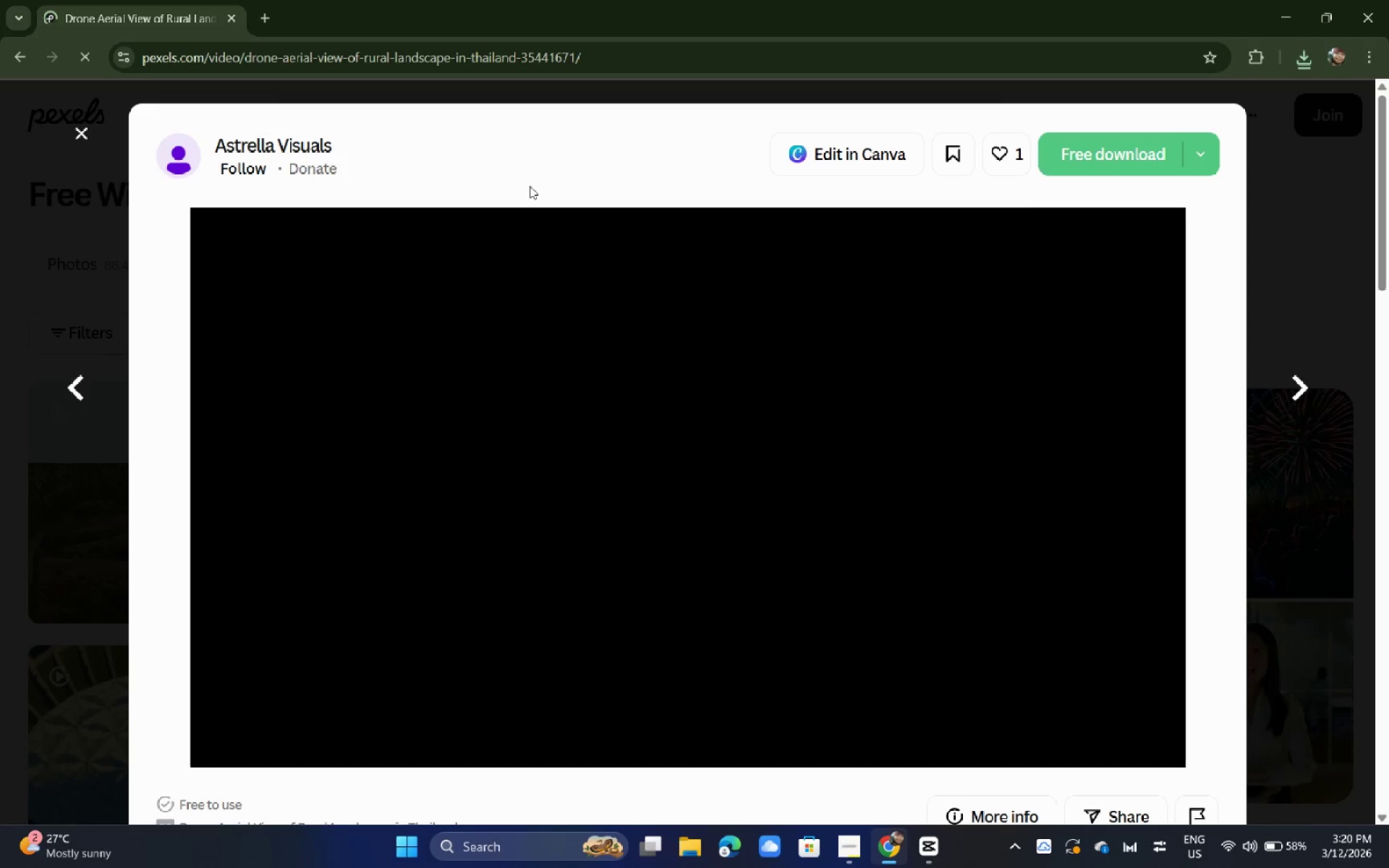 
left_click([718, 224])
 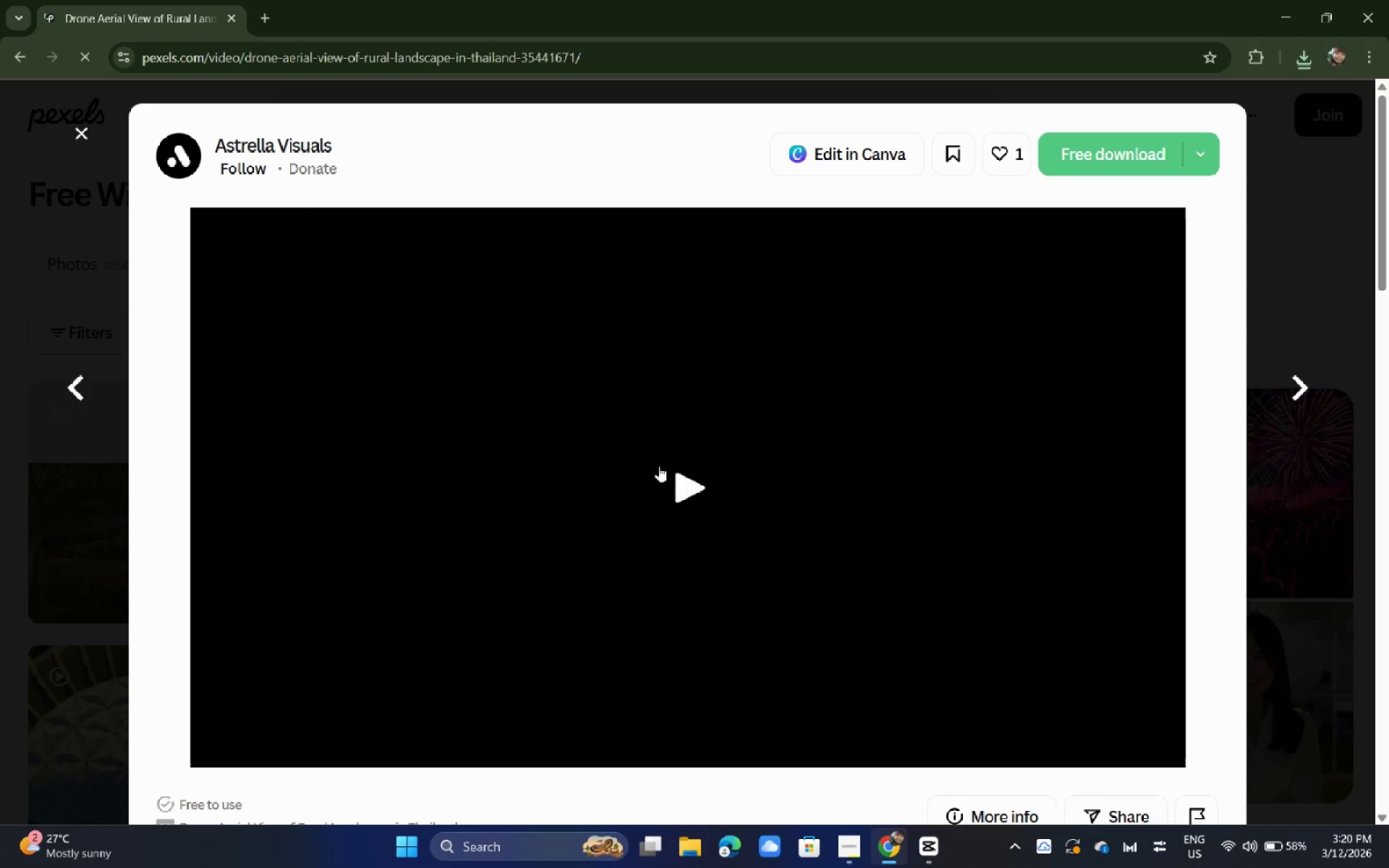 
left_click([663, 487])
 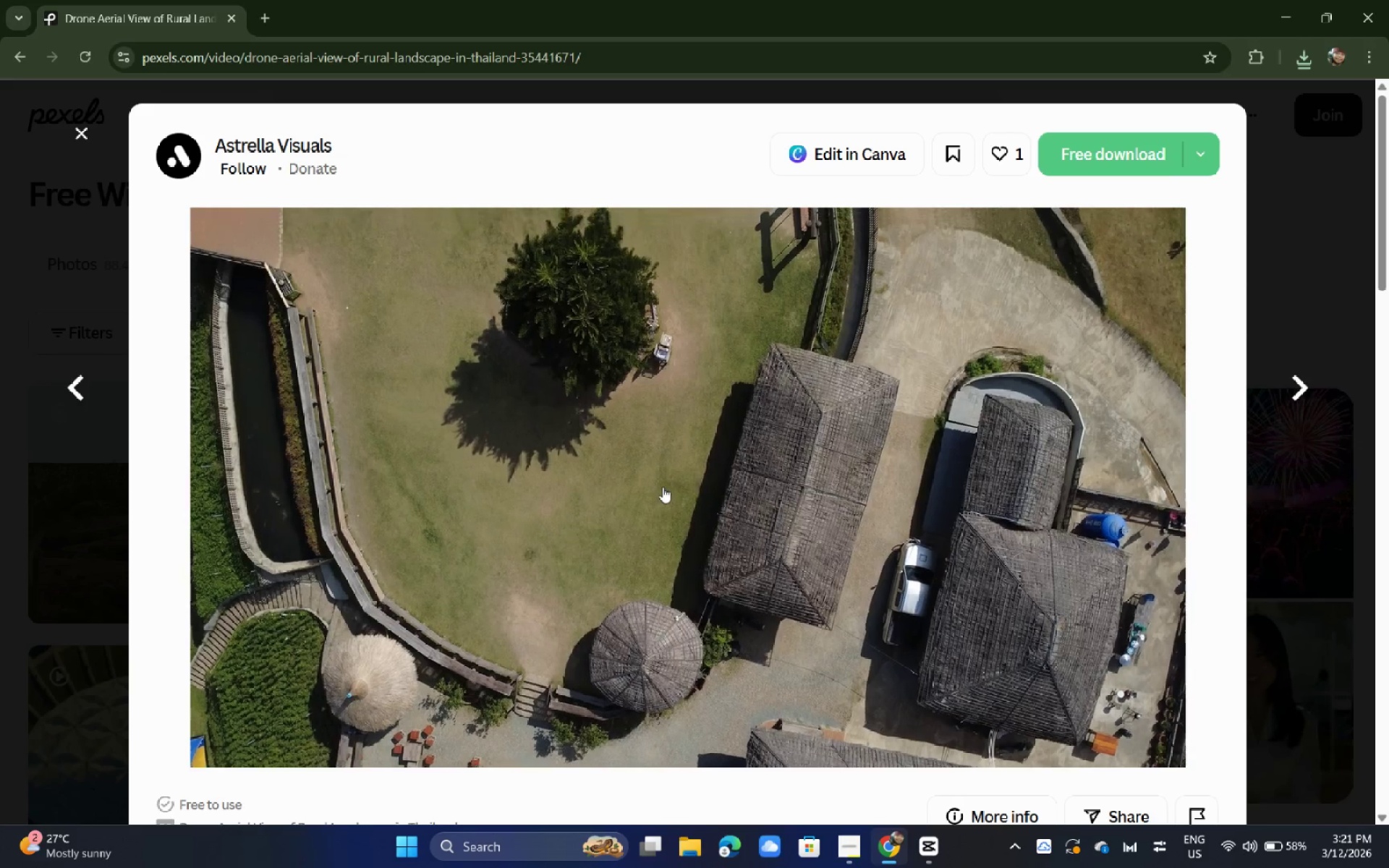 
wait(13.12)
 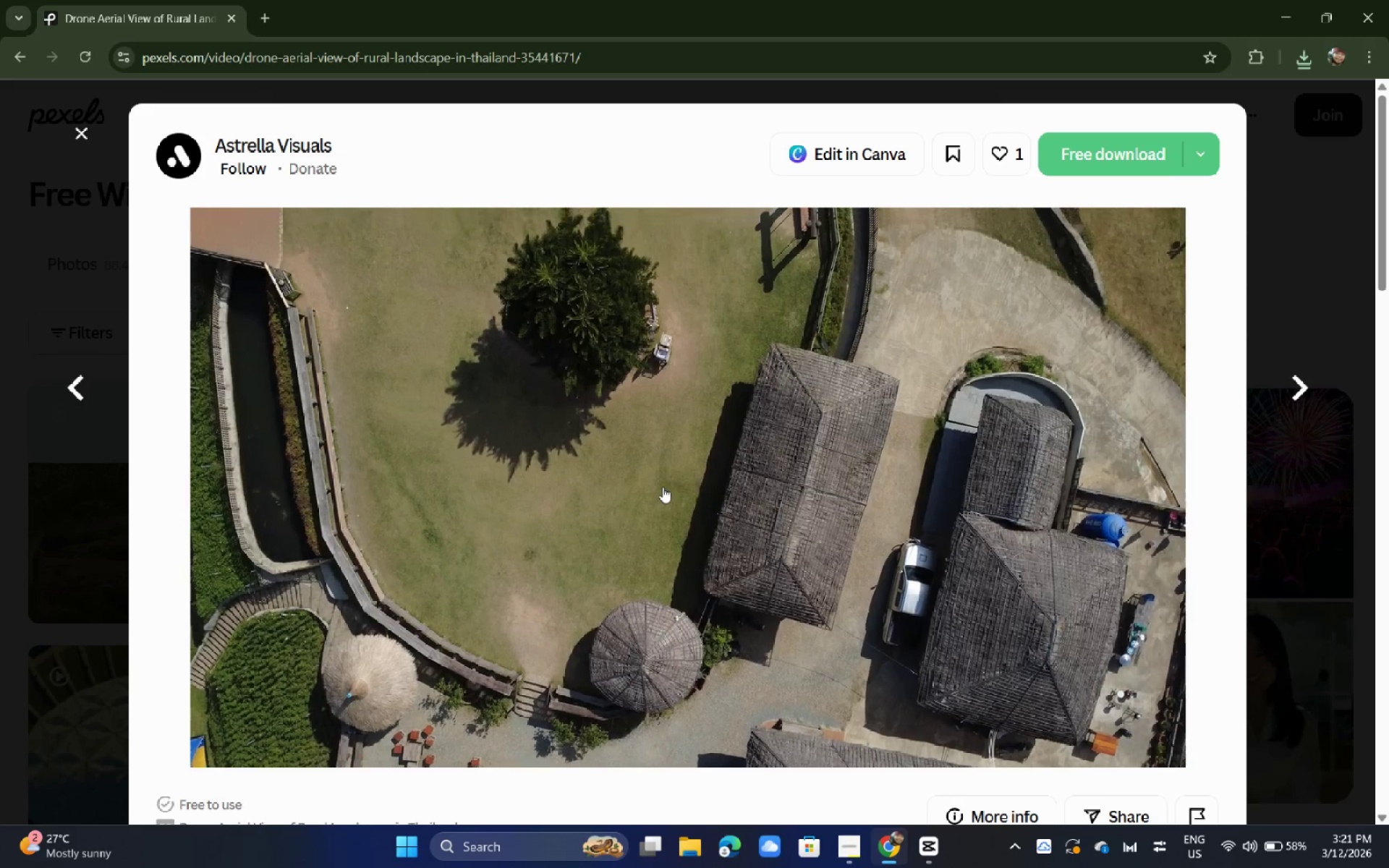 
left_click_drag(start_coordinate=[287, 727], to_coordinate=[241, 736])
 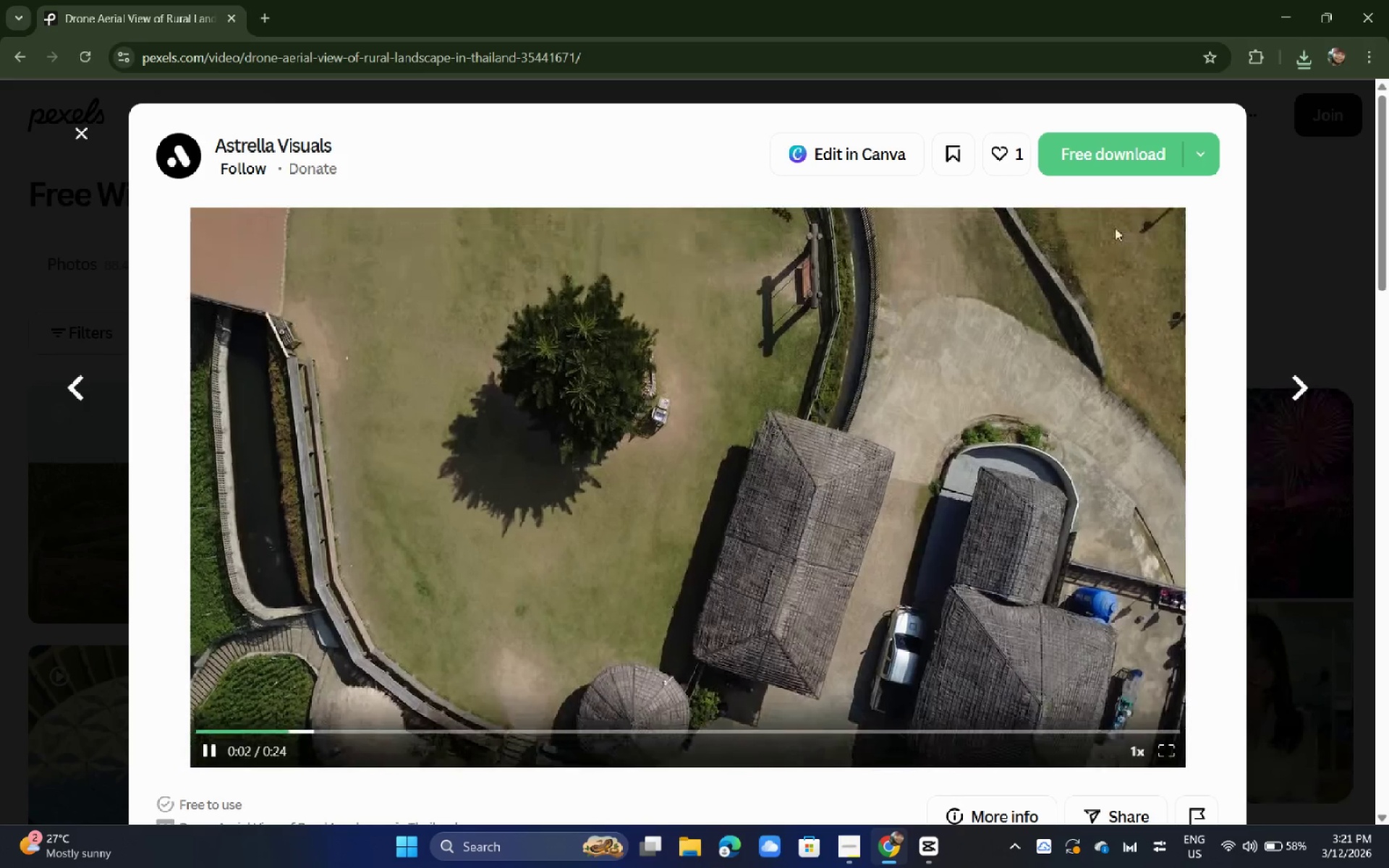 
left_click_drag(start_coordinate=[1127, 127], to_coordinate=[1123, 140])
 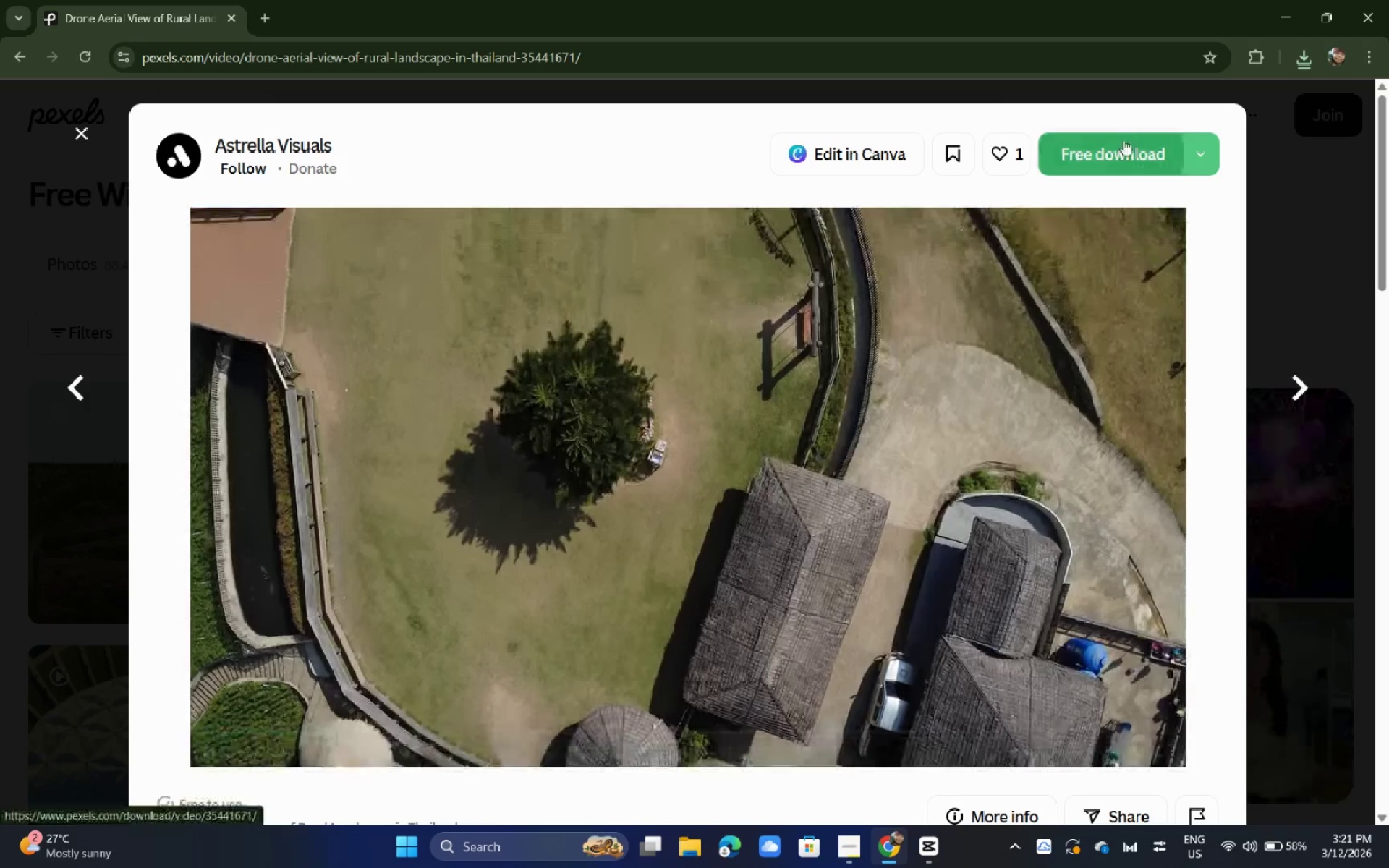 
double_click([1123, 140])
 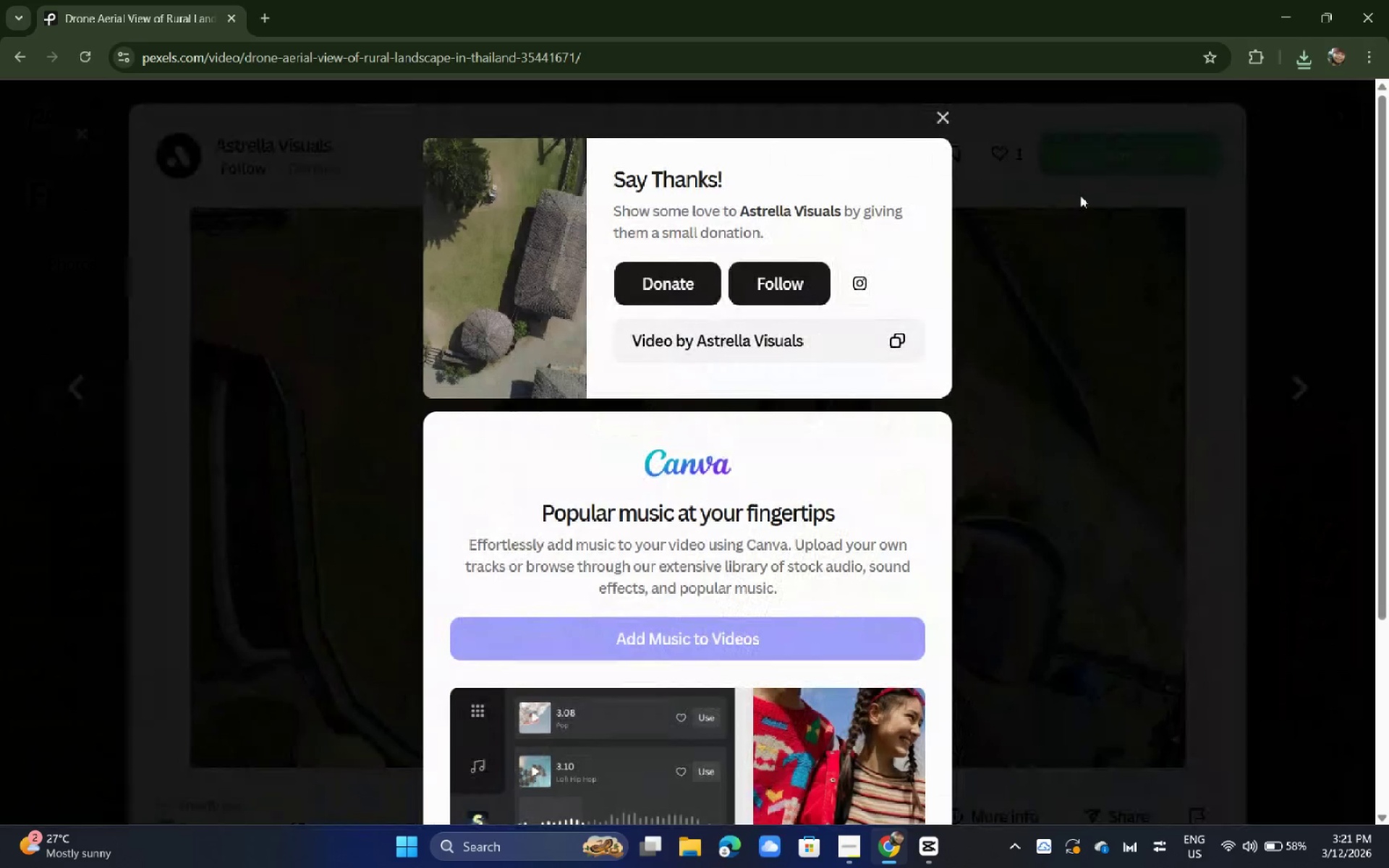 
left_click([119, 424])
 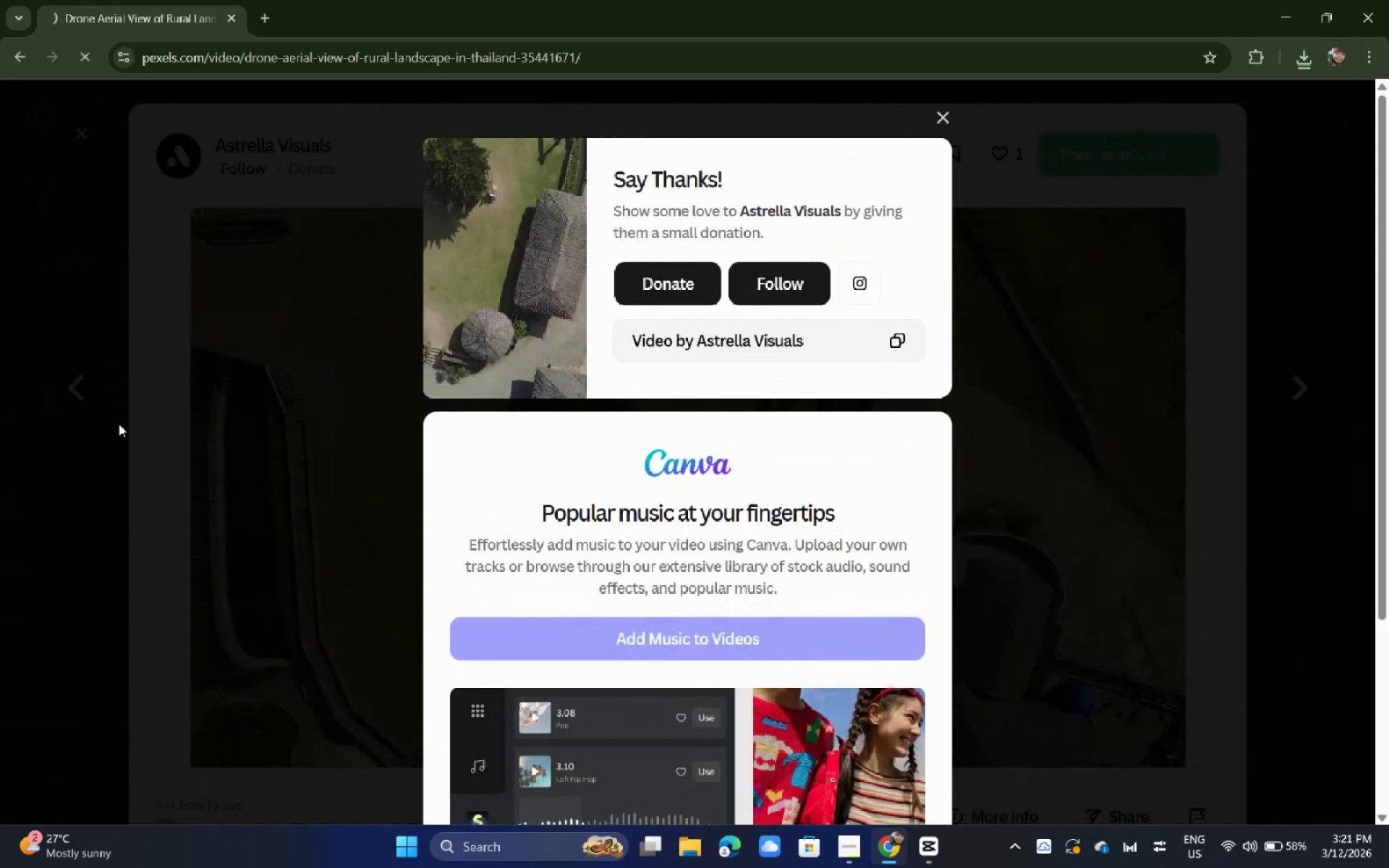 
mouse_move([117, 424])
 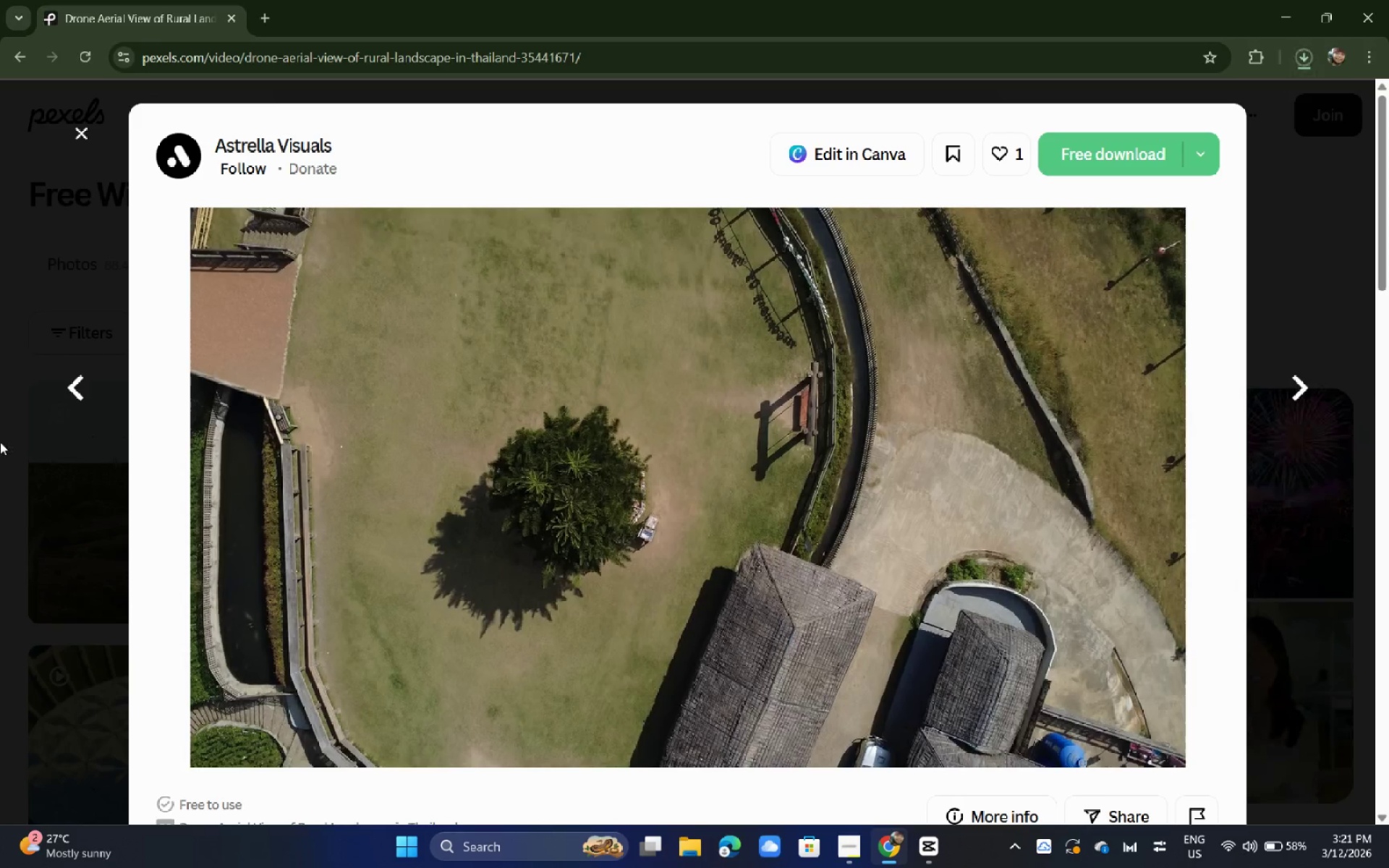 
left_click([0, 442])
 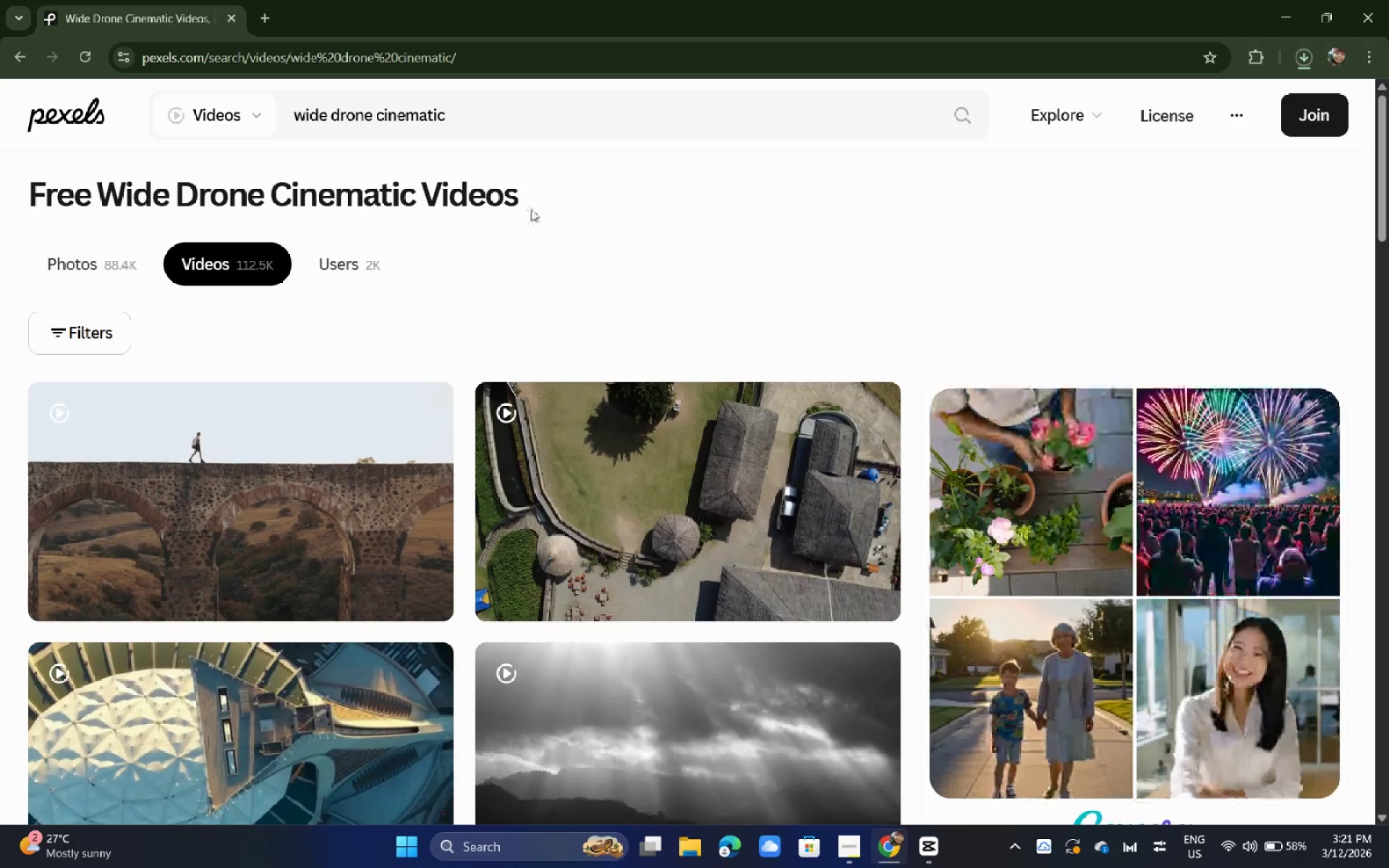 
left_click_drag(start_coordinate=[498, 129], to_coordinate=[136, 142])
 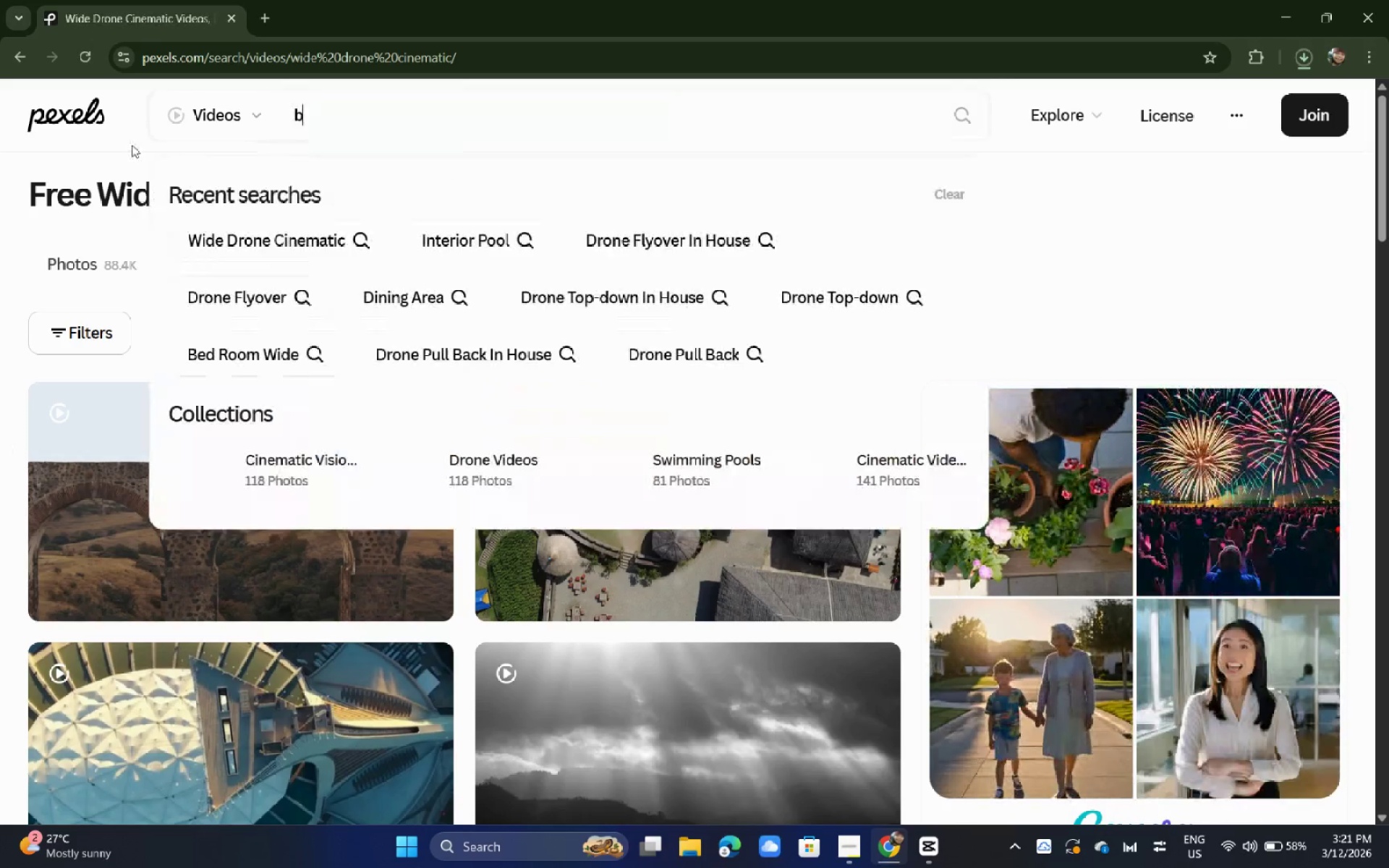 
type(best e)
key(Backspace)
type(drone hero soht')
key(Backspace)
key(Backspace)
key(Backspace)
key(Backspace)
type(j)
key(Backspace)
type(hot)
 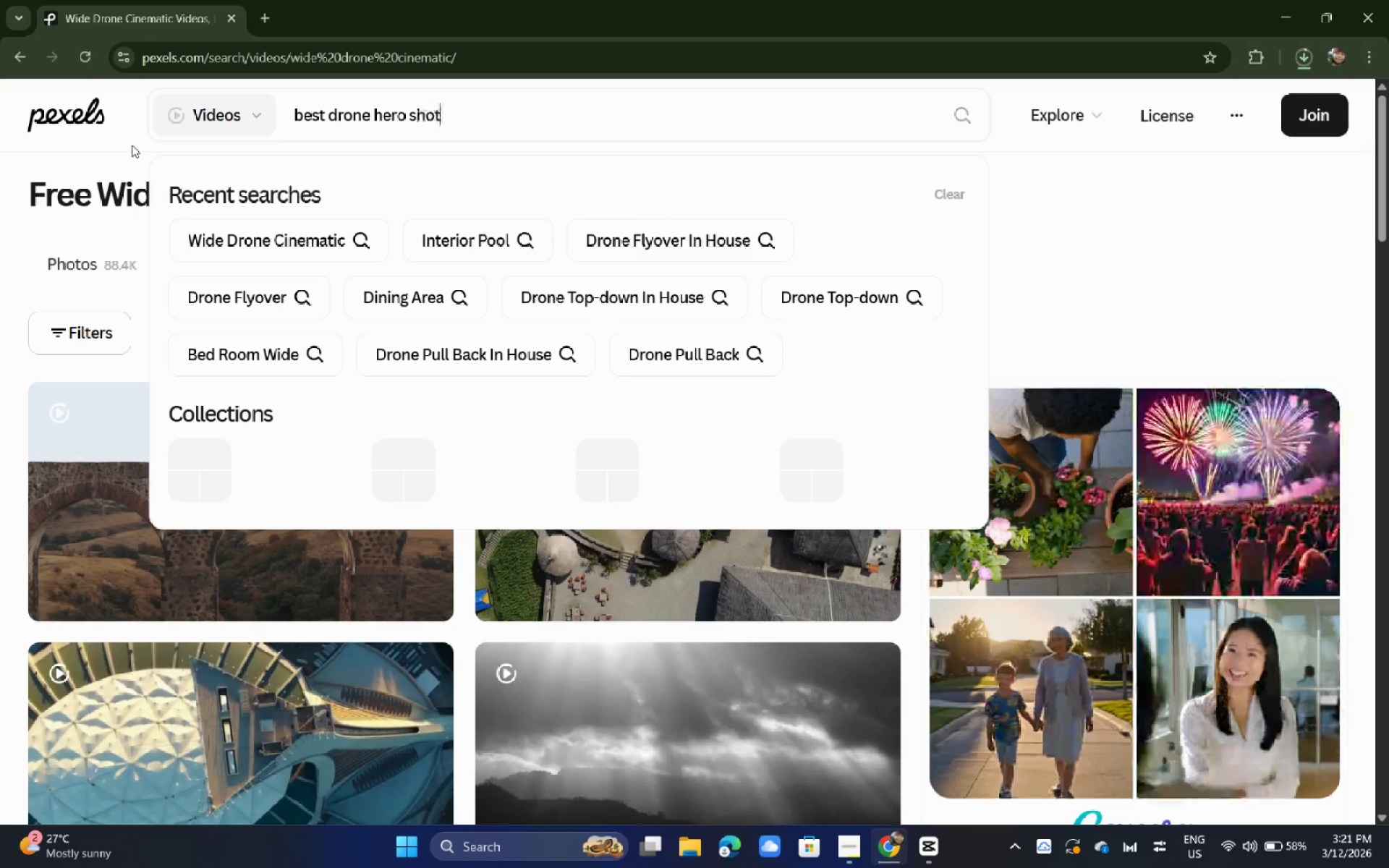 
key(Enter)
 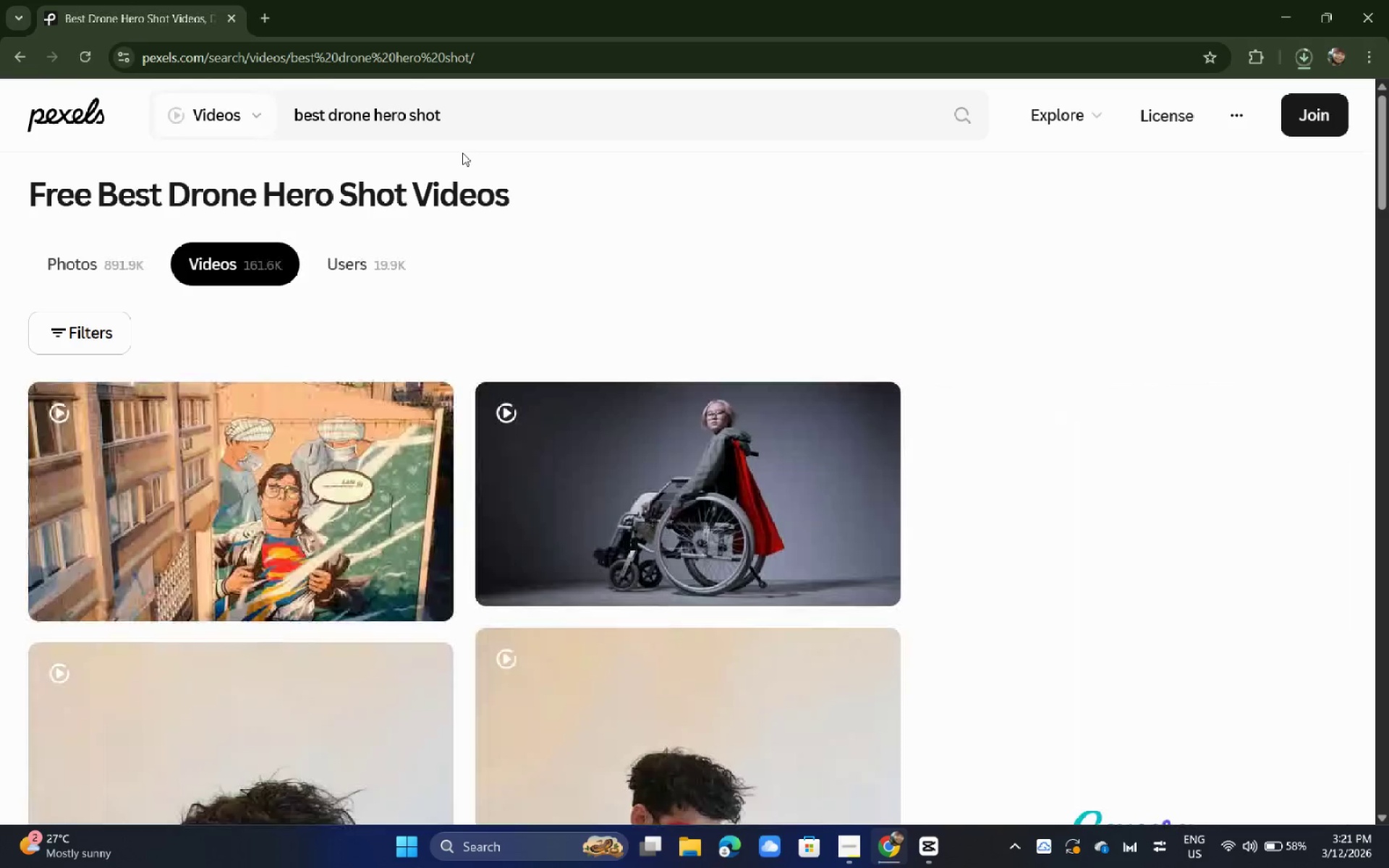 
wait(7.81)
 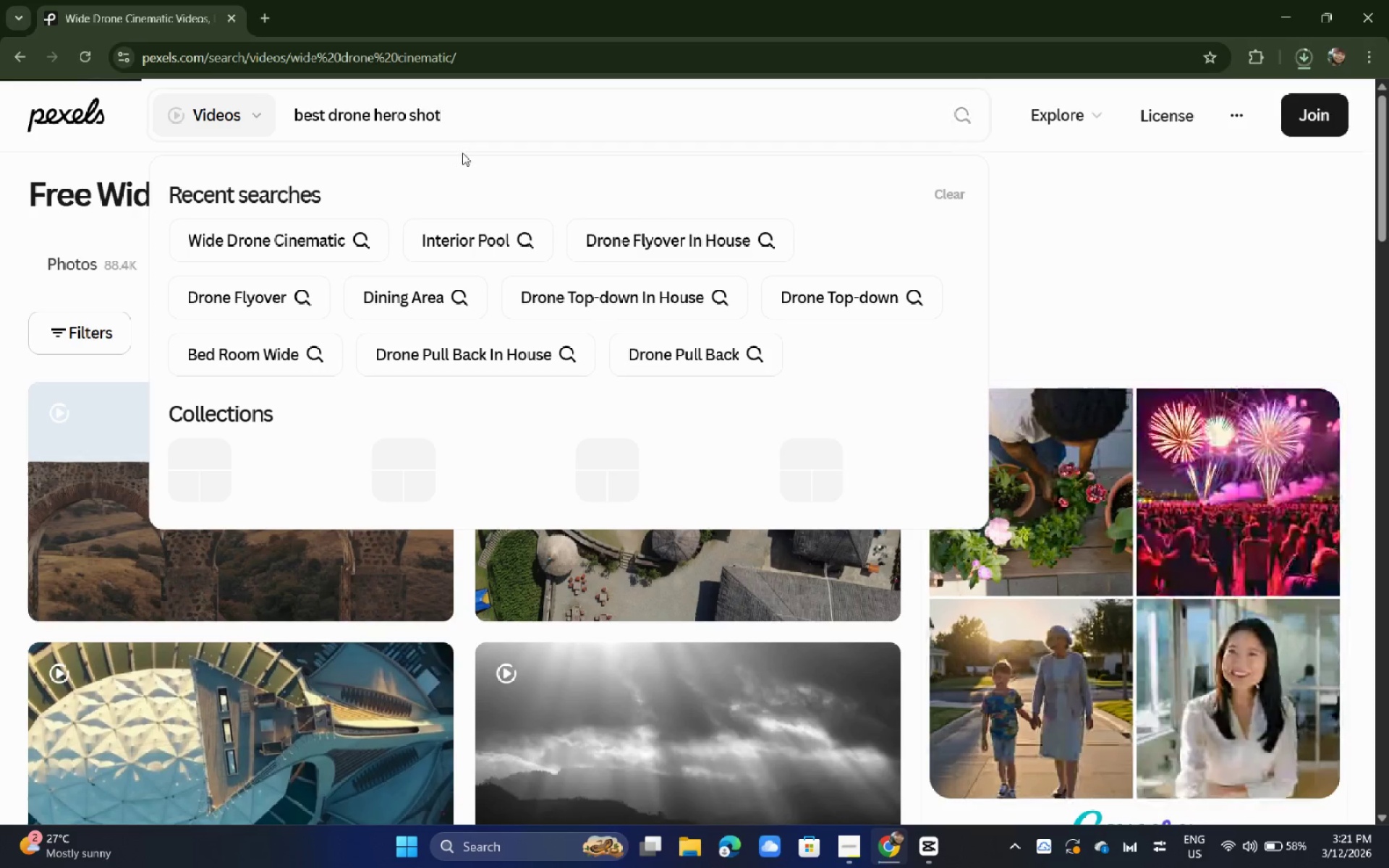 
left_click([587, 111])
 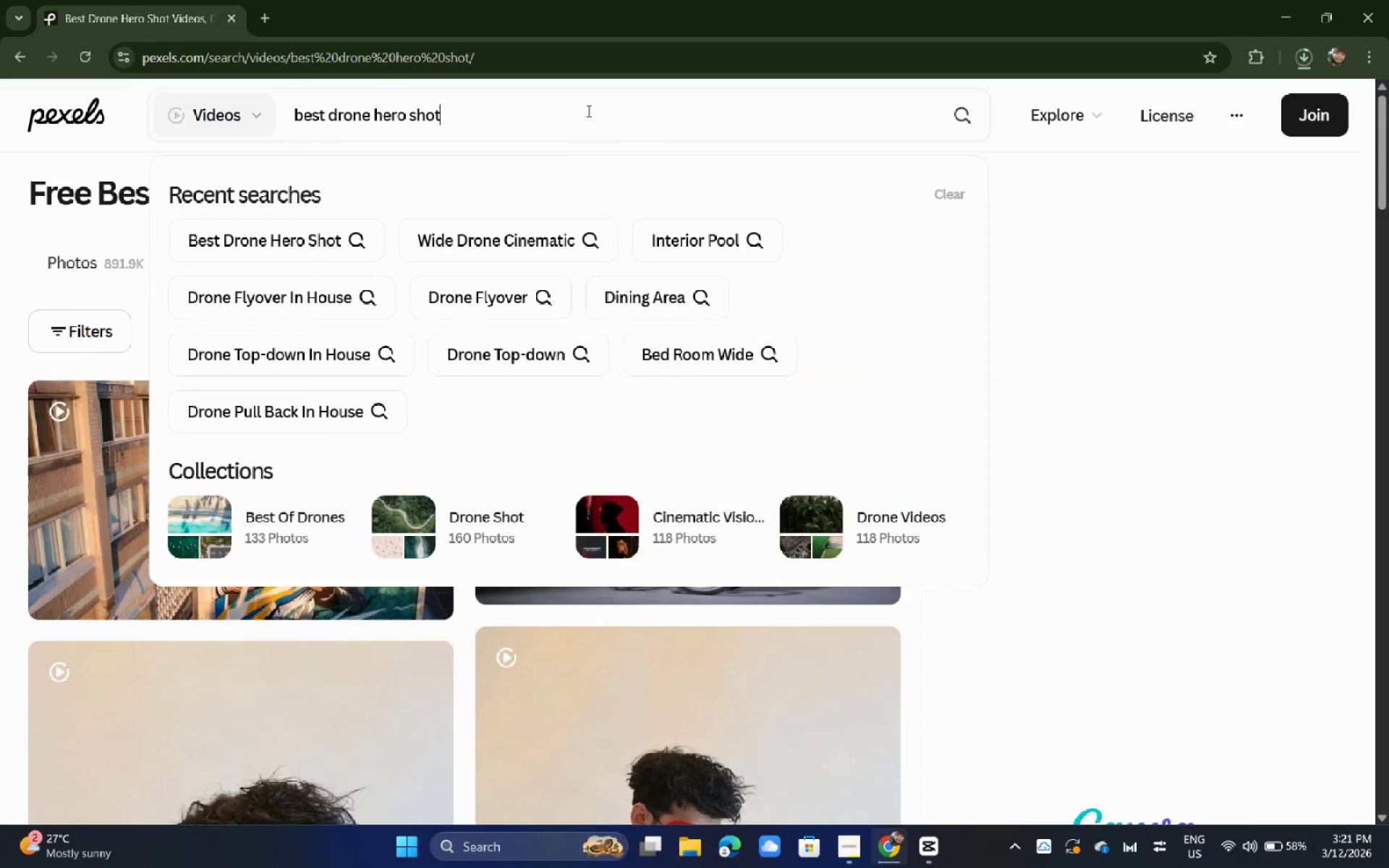 
scroll: coordinate [587, 112], scroll_direction: down, amount: 3.0
 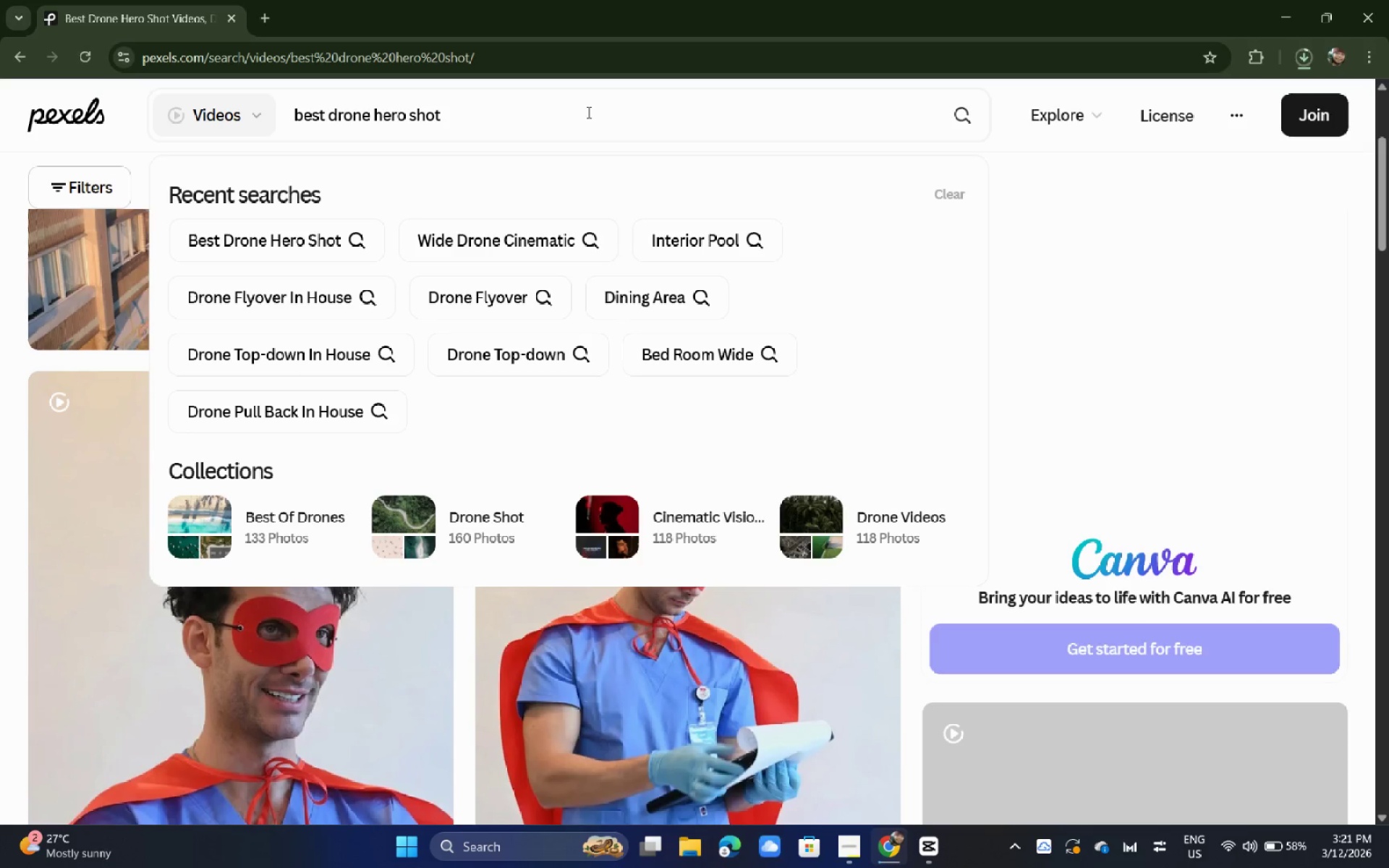 
type( for house)
 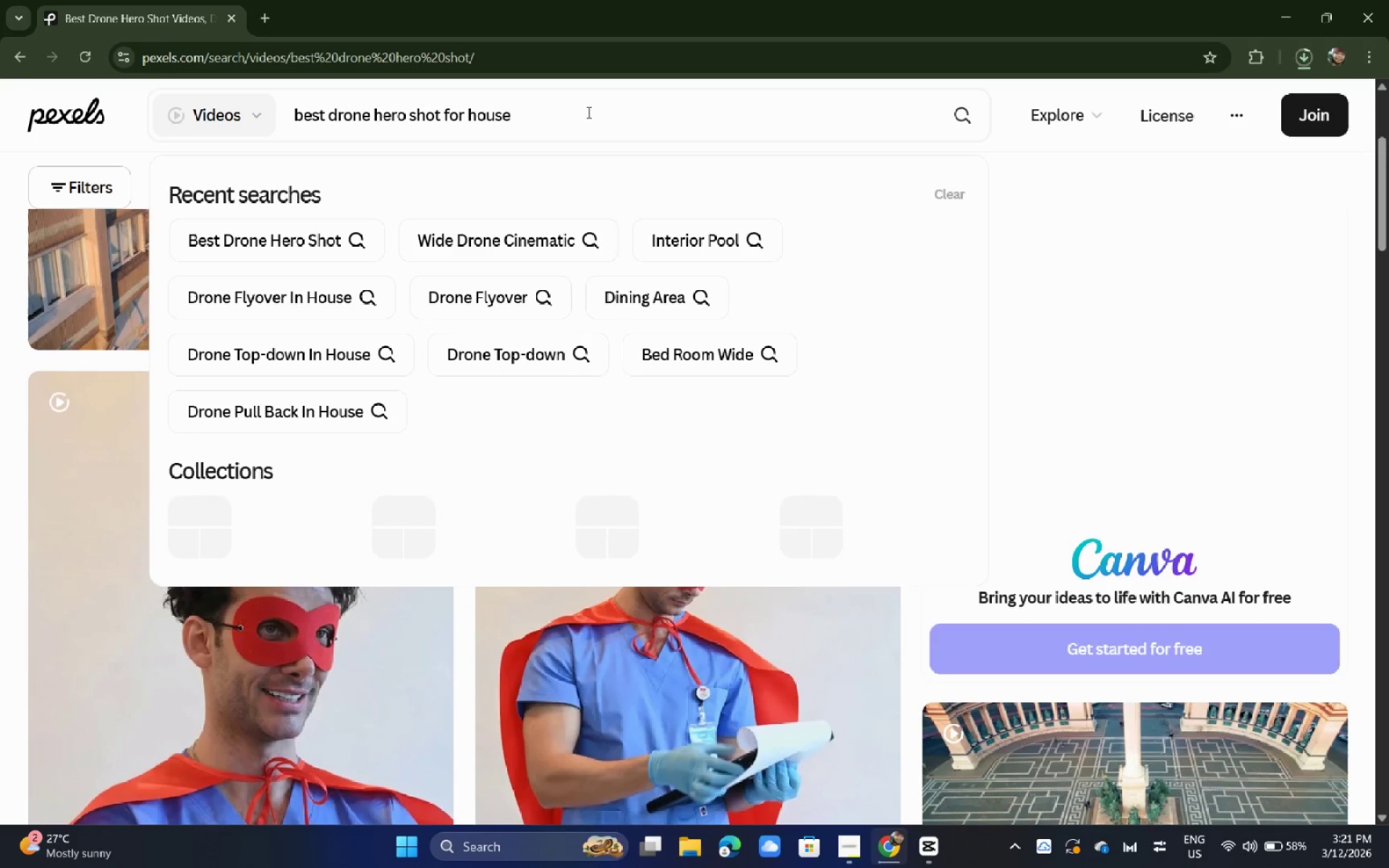 
key(Enter)
 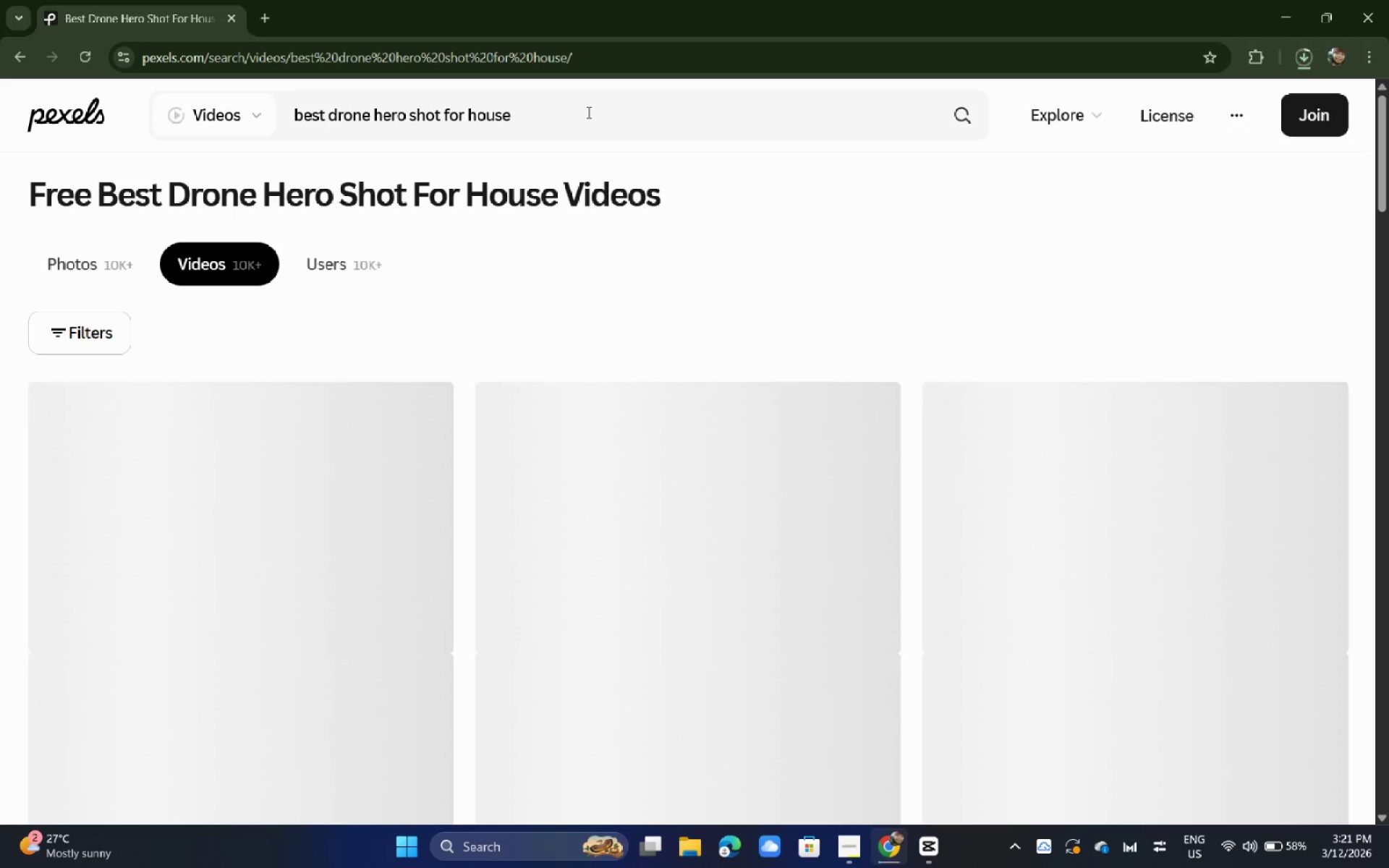 
wait(8.78)
 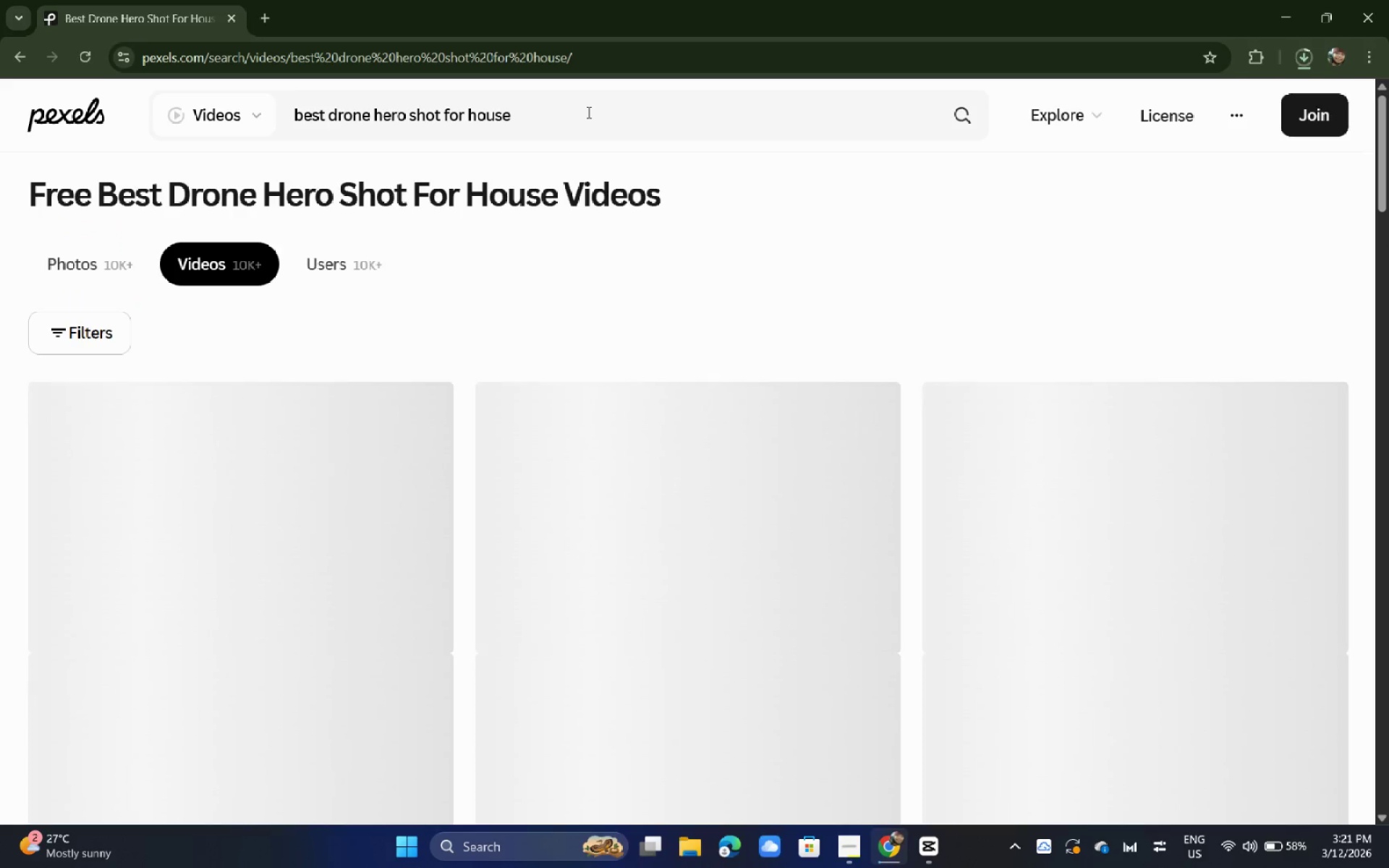 
scroll: coordinate [543, 166], scroll_direction: down, amount: 22.0
 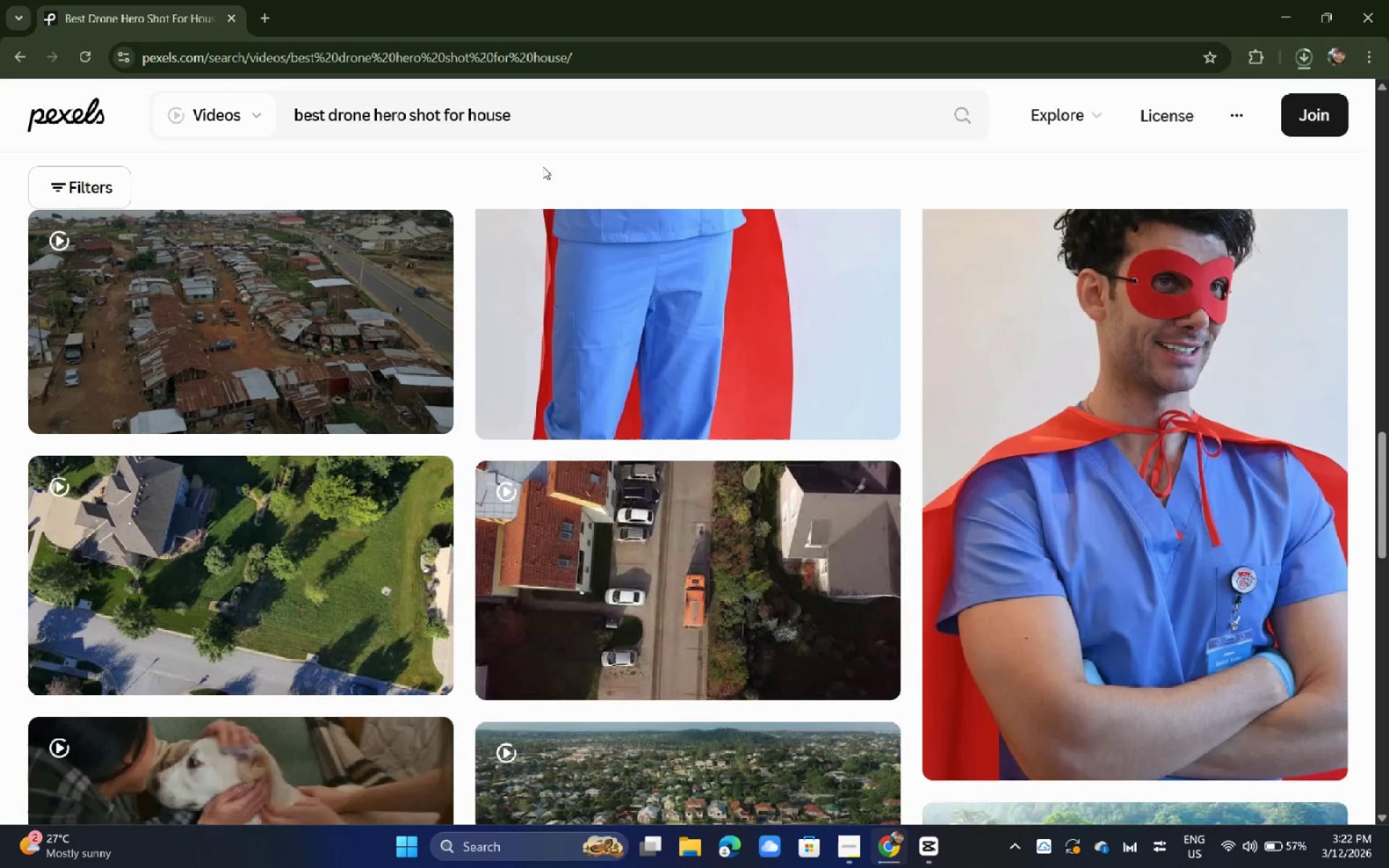 
wait(7.43)
 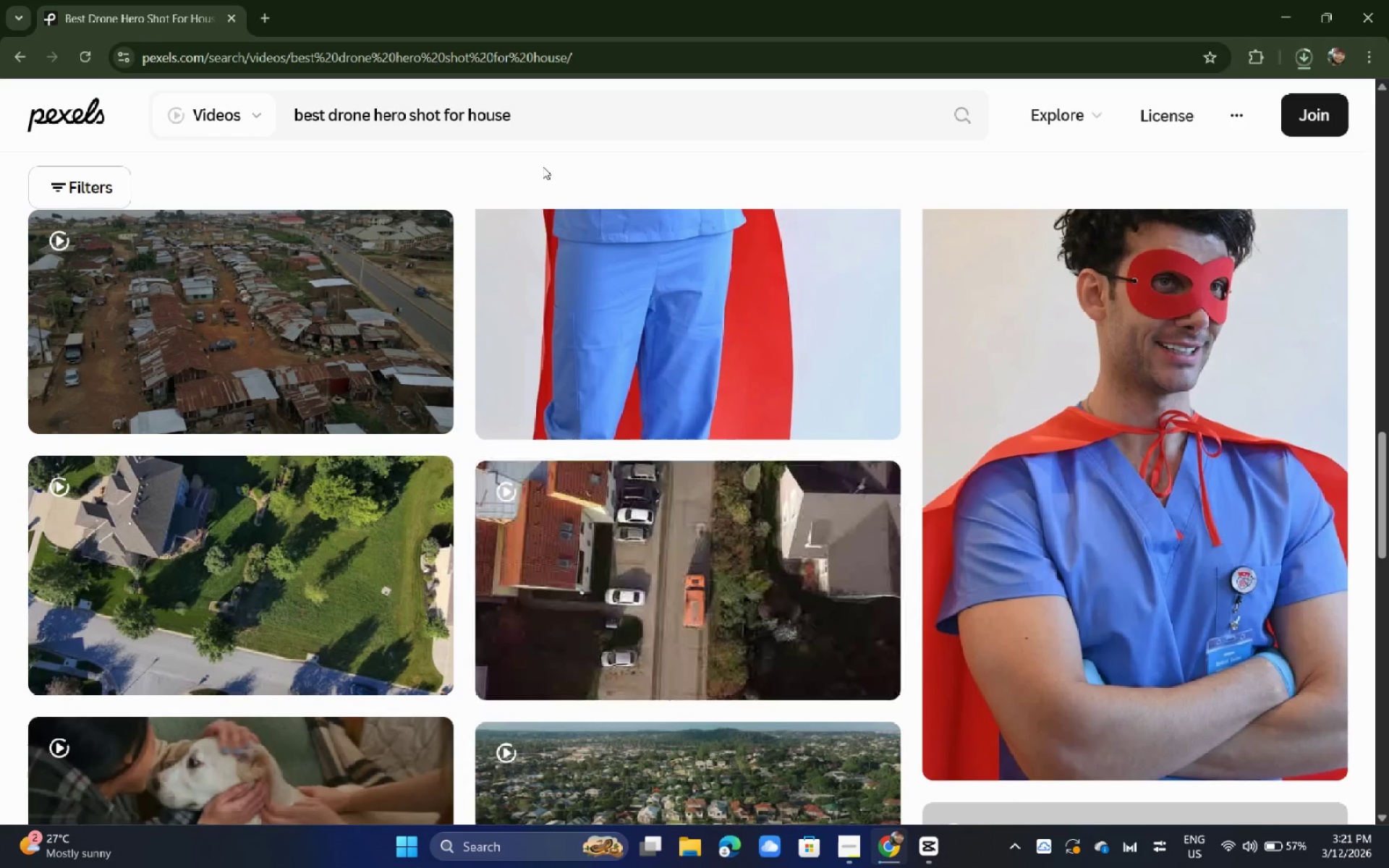 
key(Alt+AltLeft)
 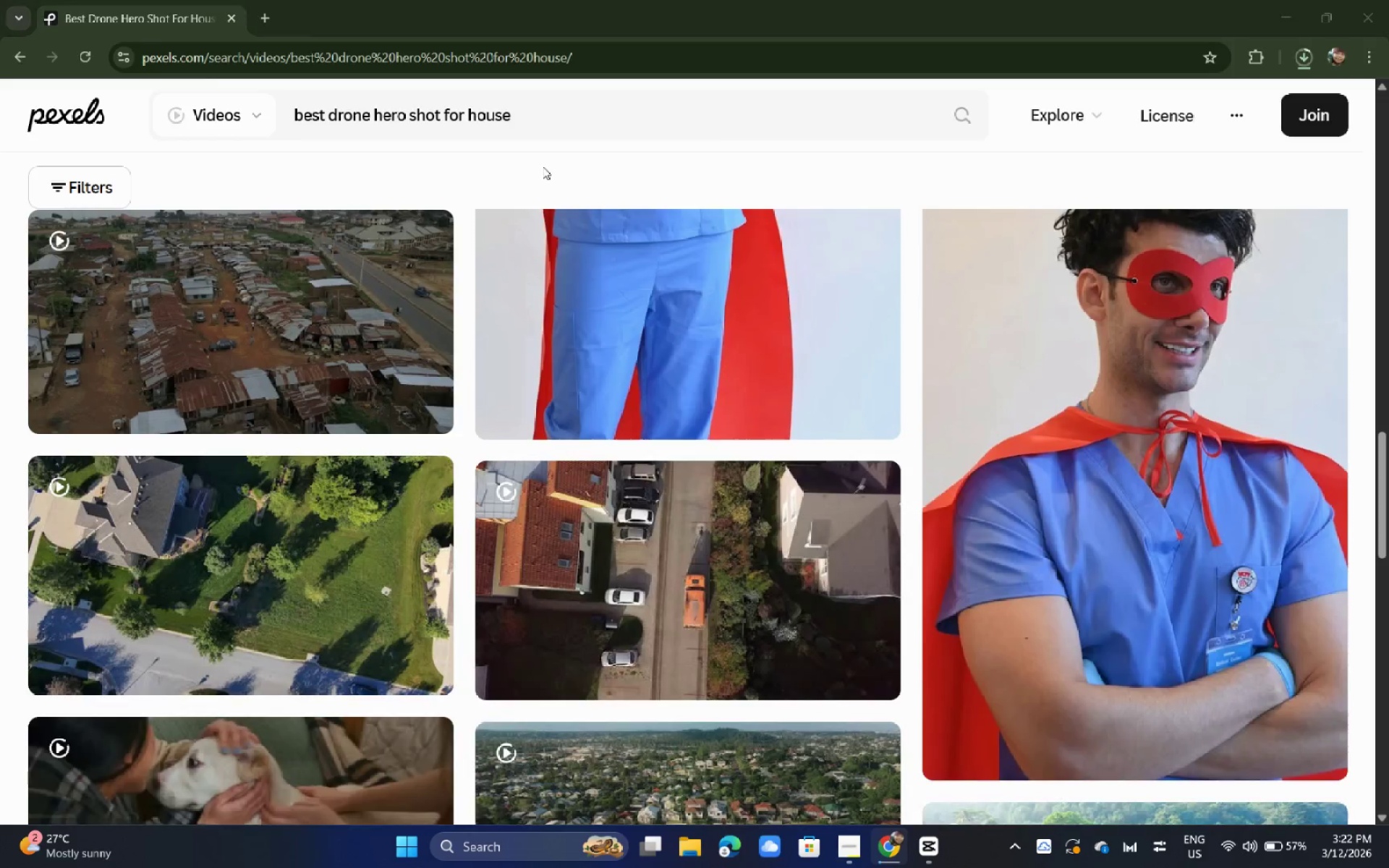 
key(Alt+Tab)